 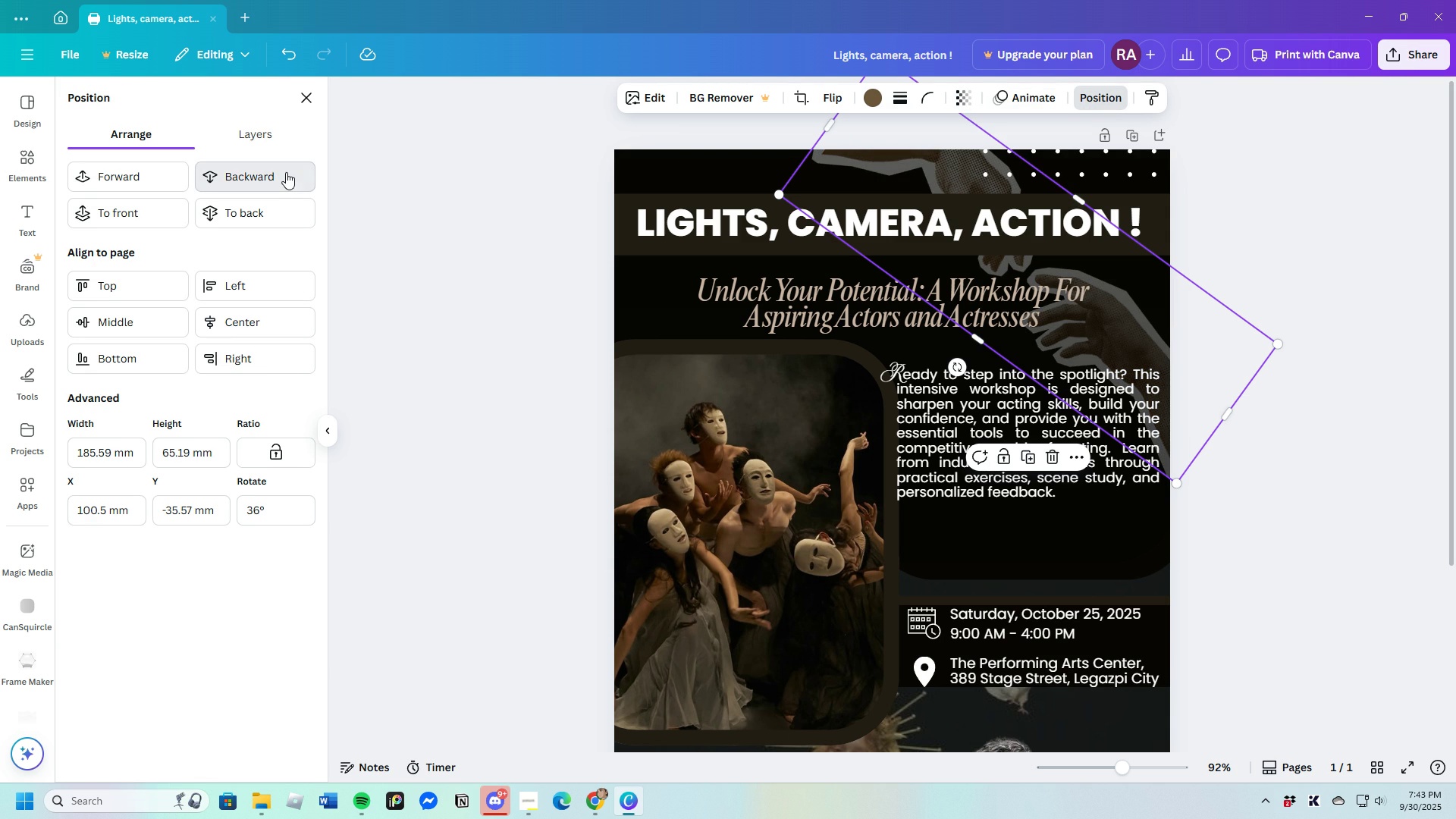 
left_click([286, 172])
 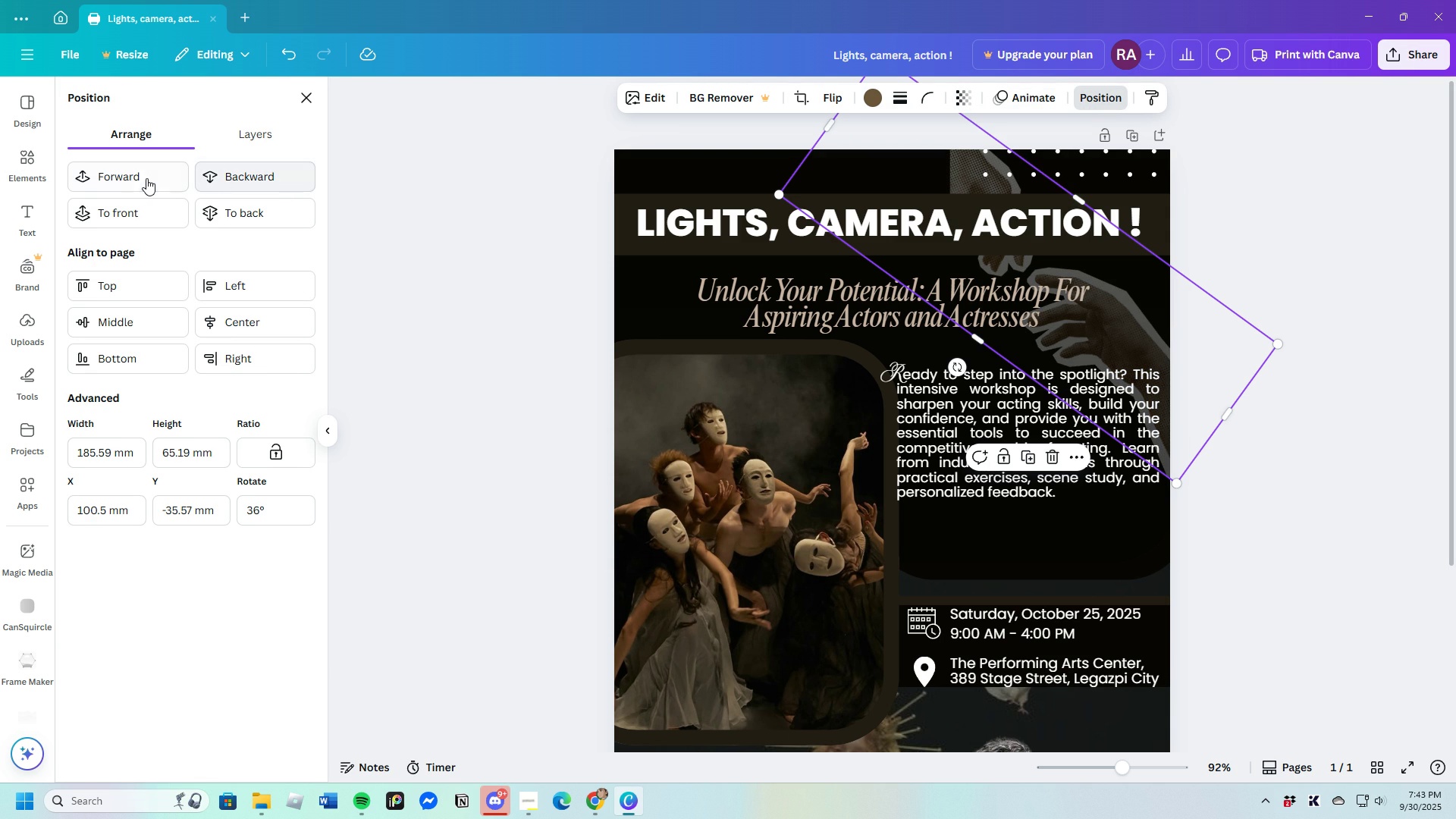 
left_click([139, 178])
 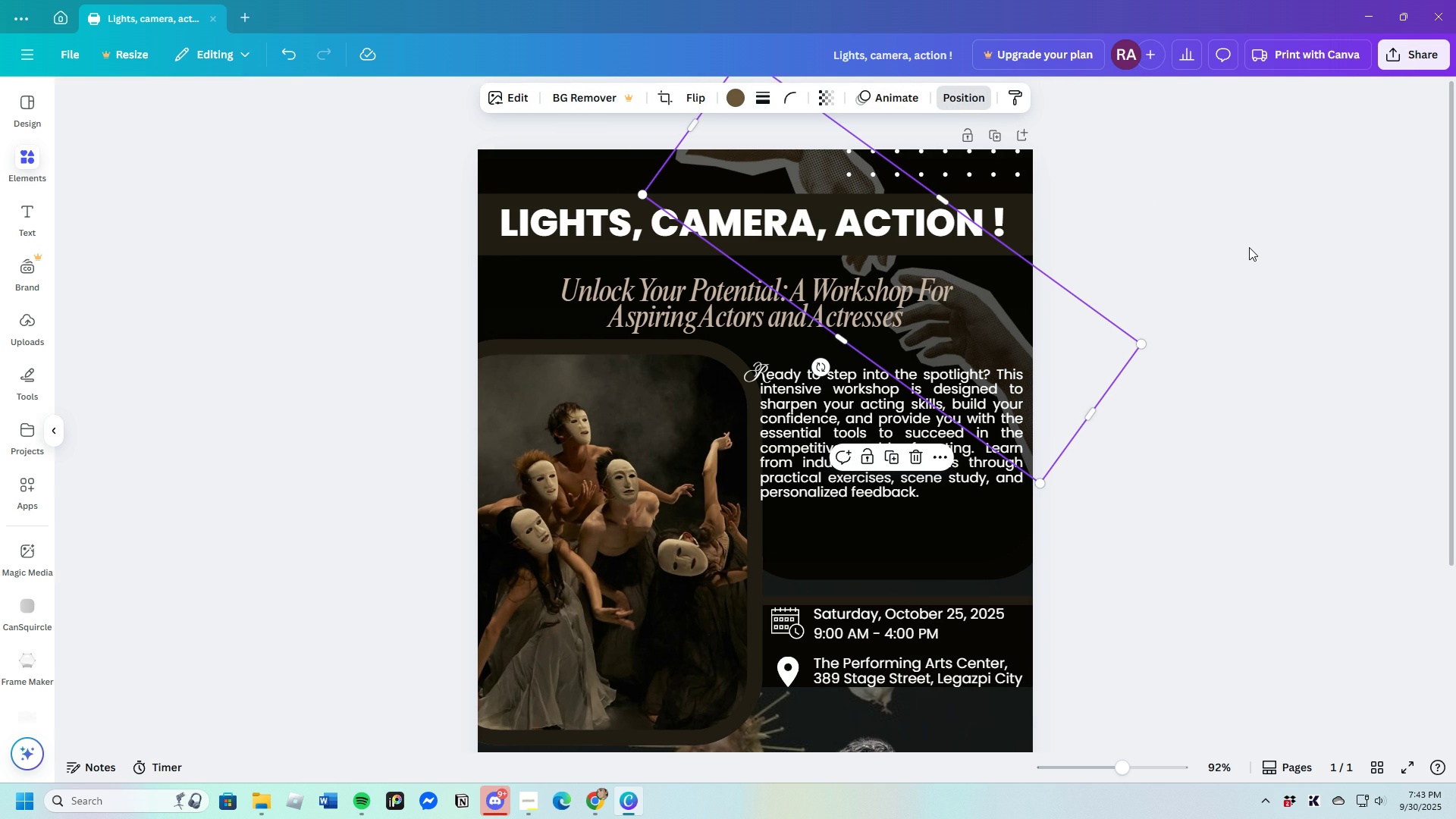 
left_click([1249, 247])
 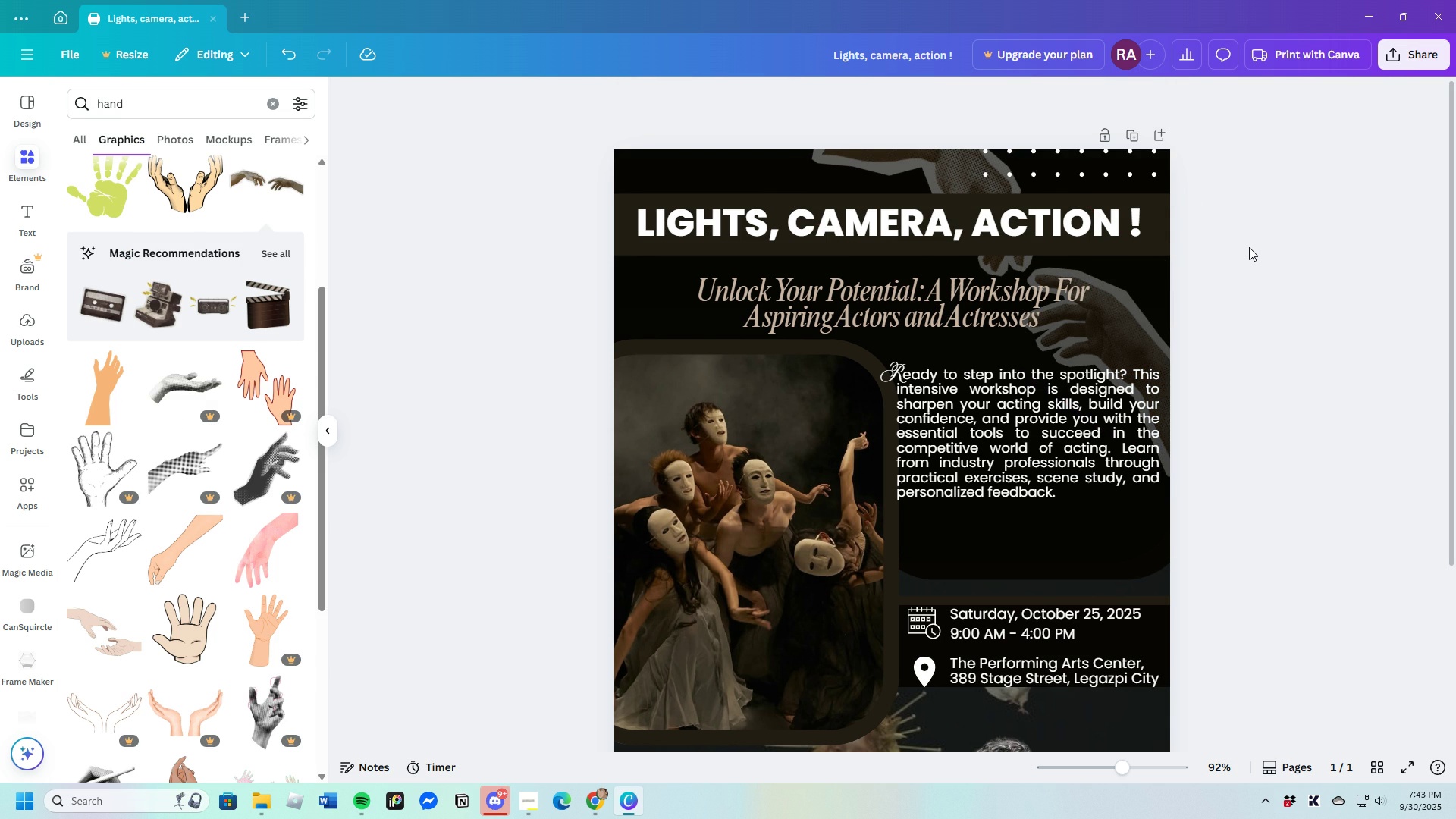 
left_click([1249, 247])
 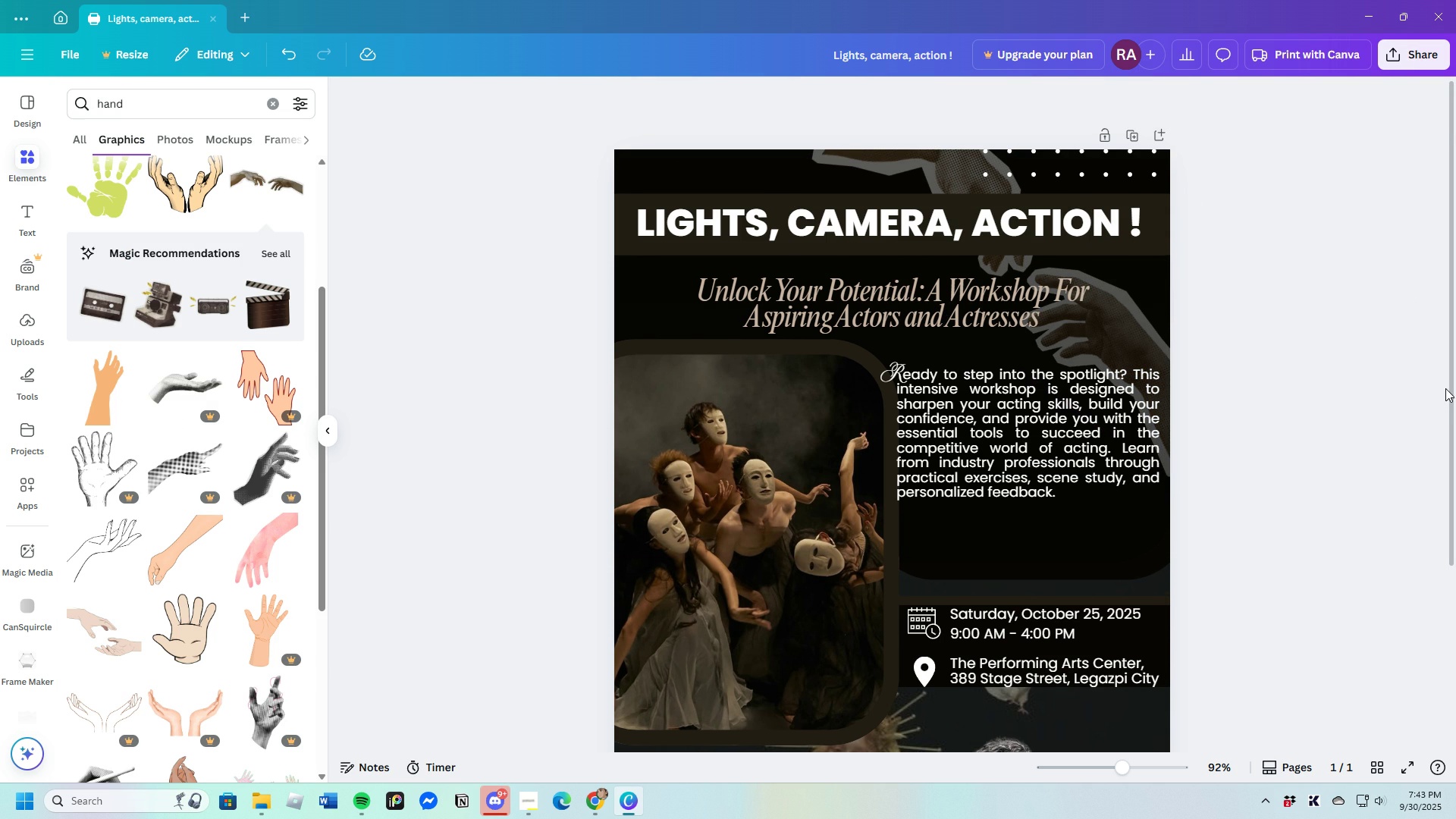 
scroll: coordinate [259, 635], scroll_direction: down, amount: 3.0
 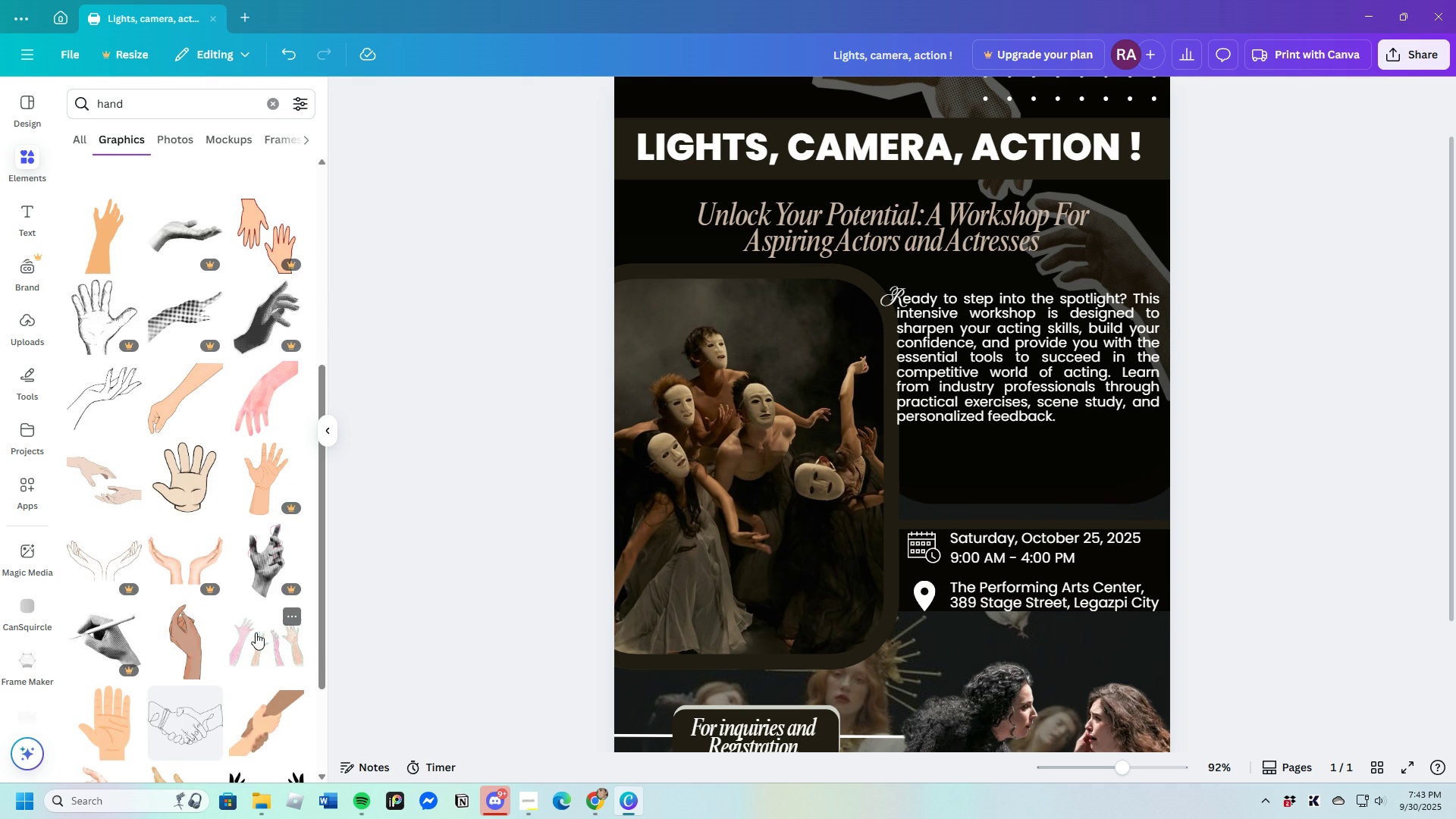 
scroll: coordinate [256, 632], scroll_direction: up, amount: 2.0
 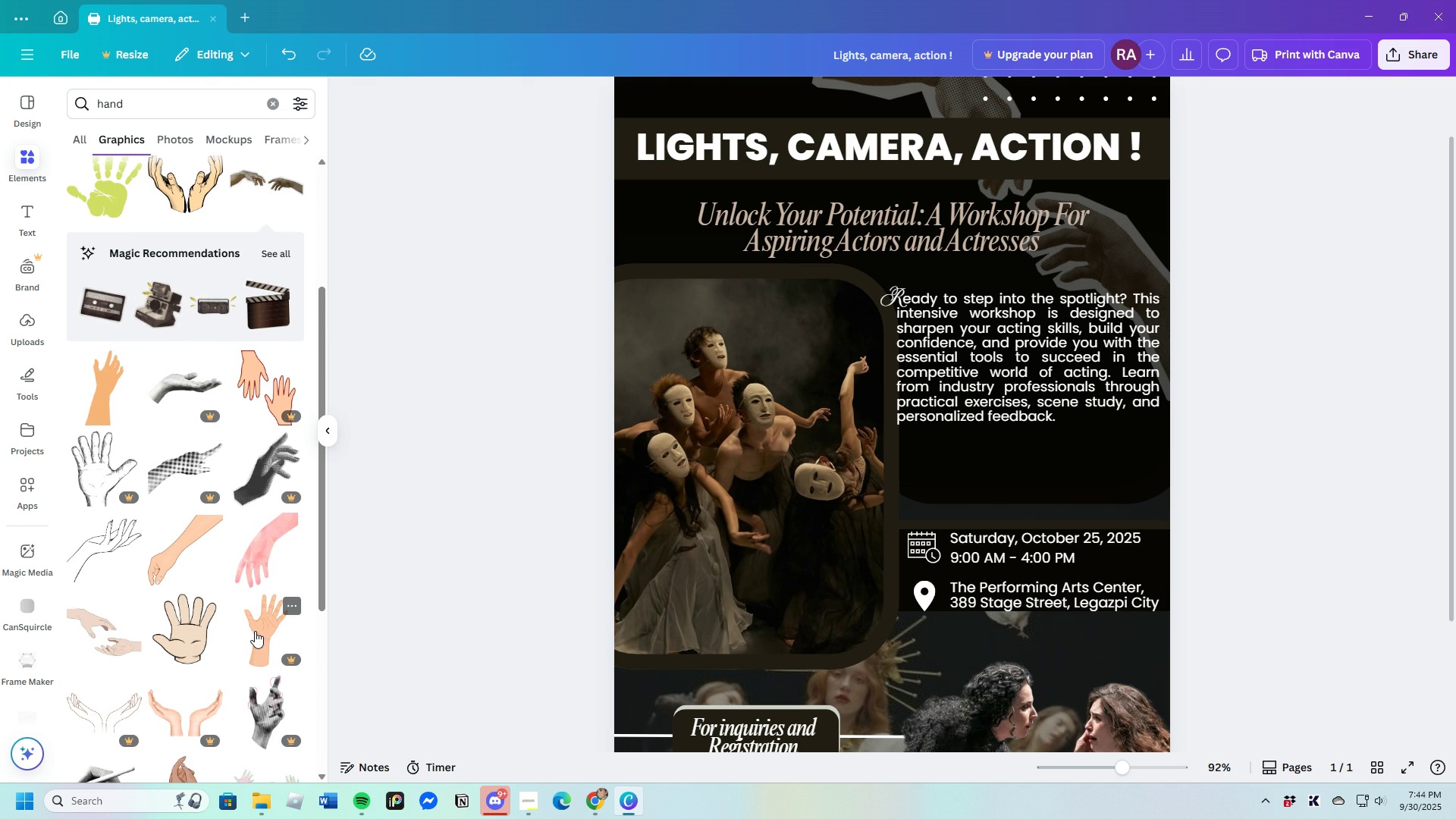 
scroll: coordinate [206, 628], scroll_direction: down, amount: 1.0
 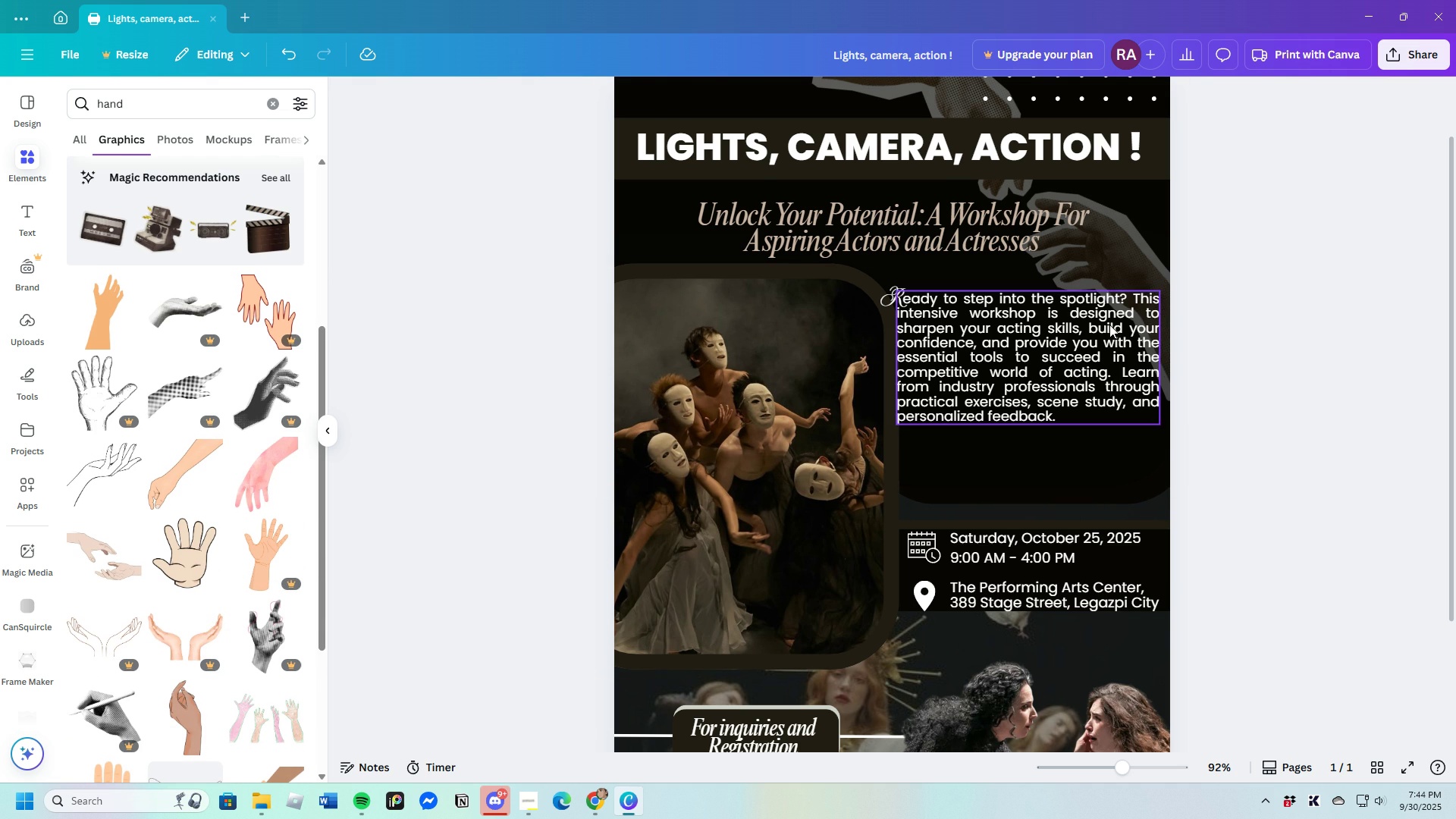 
scroll: coordinate [1213, 406], scroll_direction: up, amount: 2.0
 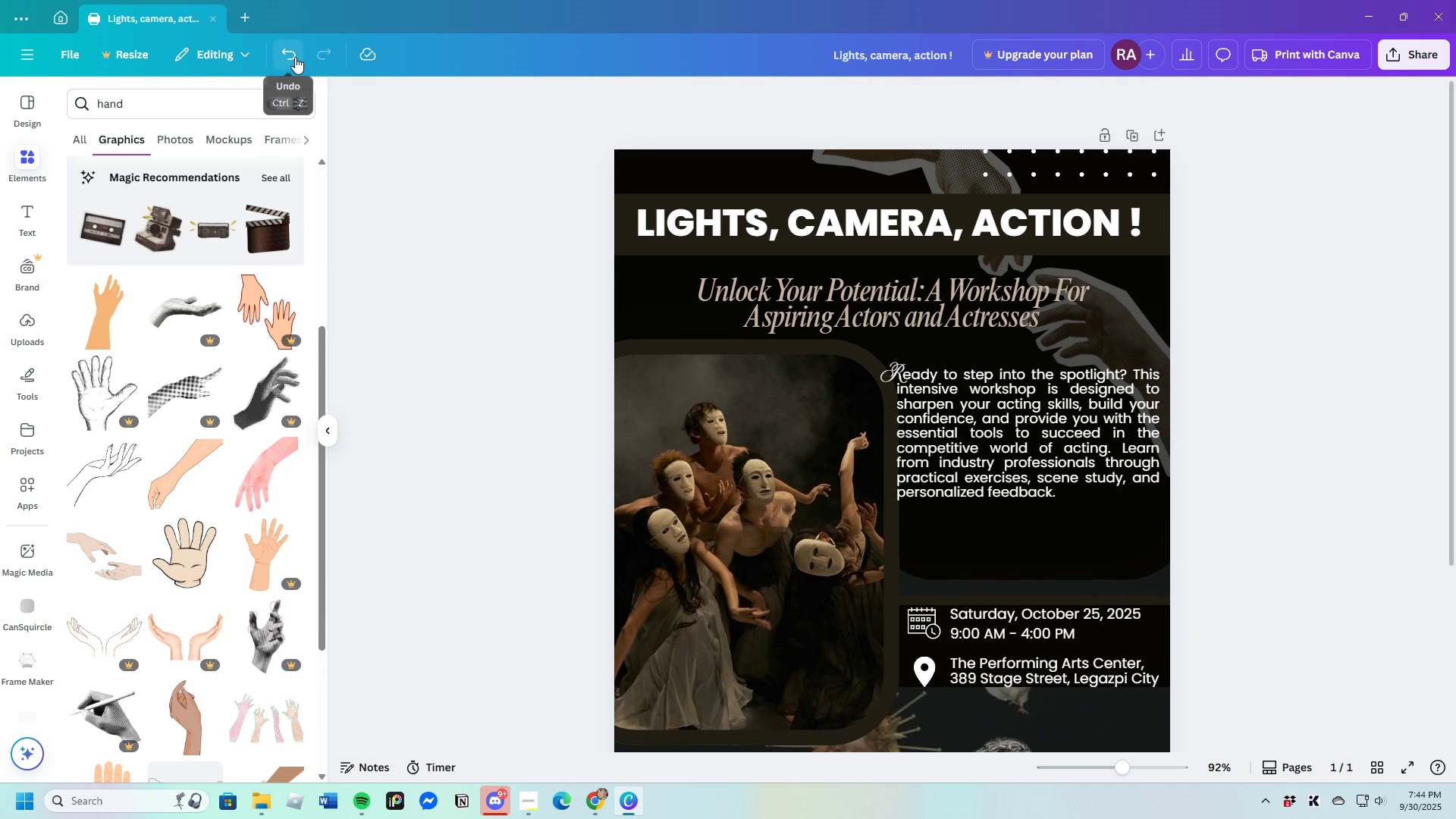 
double_click([295, 57])
 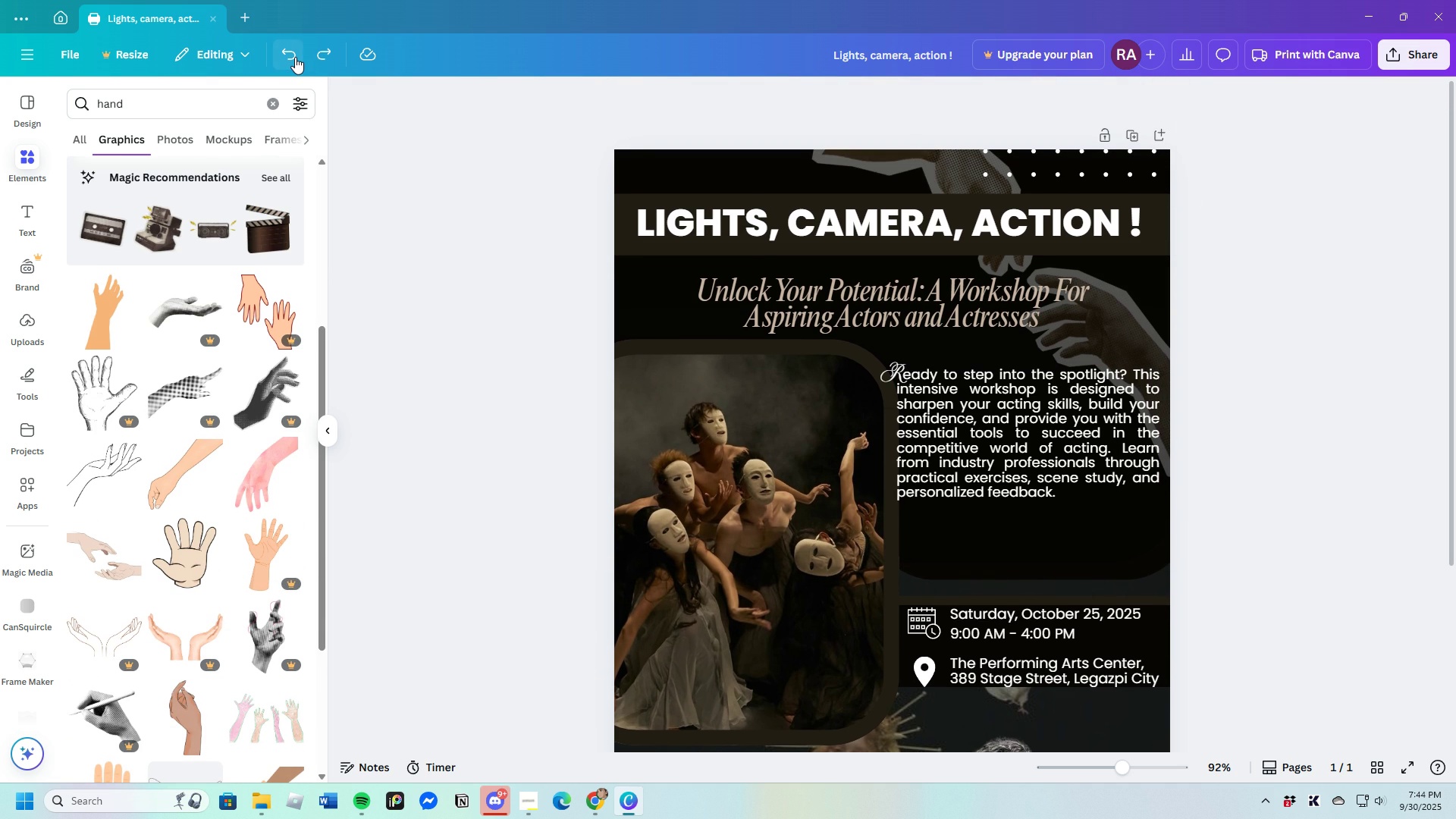 
triple_click([295, 57])
 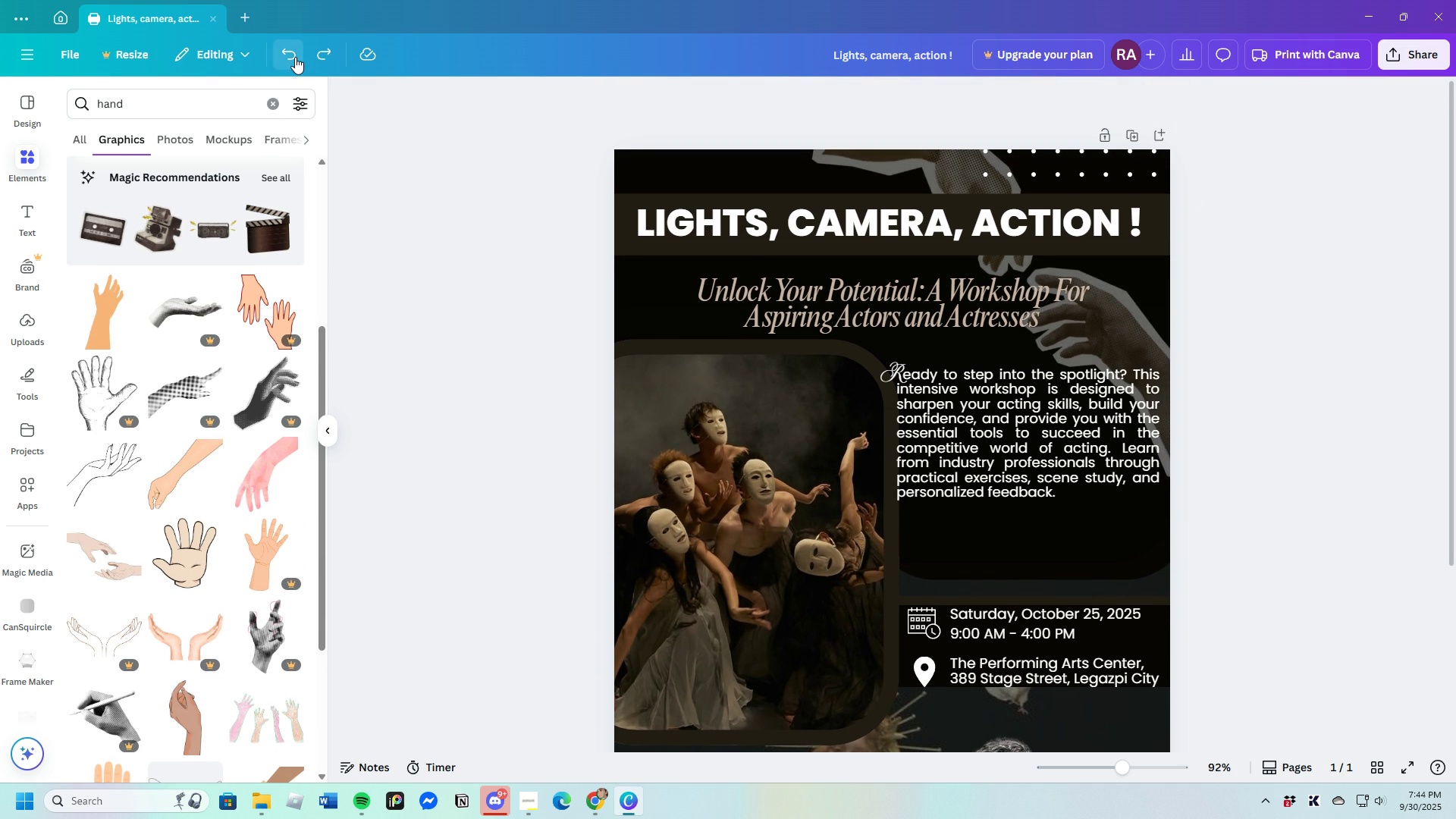 
left_click([295, 57])
 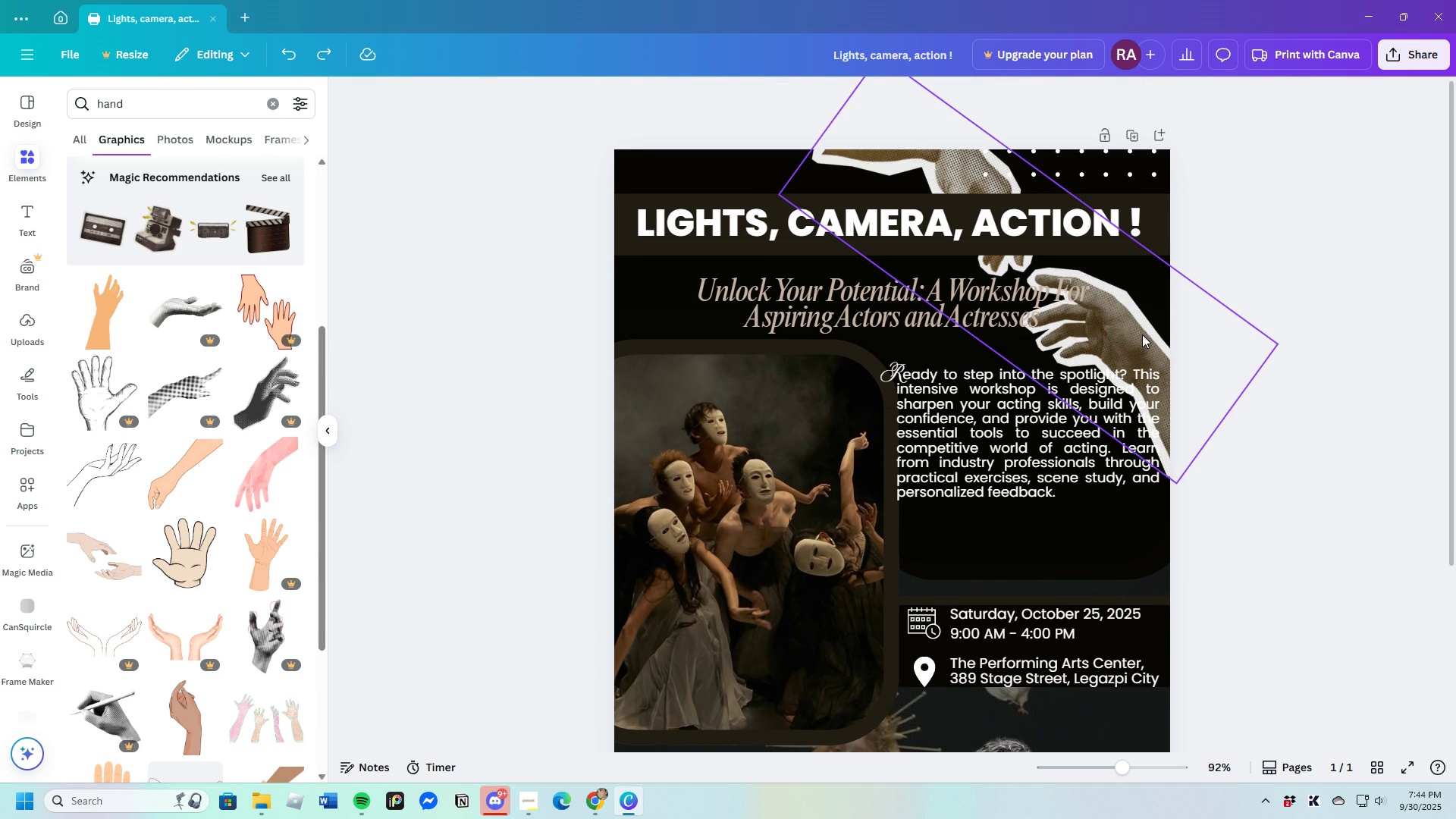 
left_click([1142, 334])
 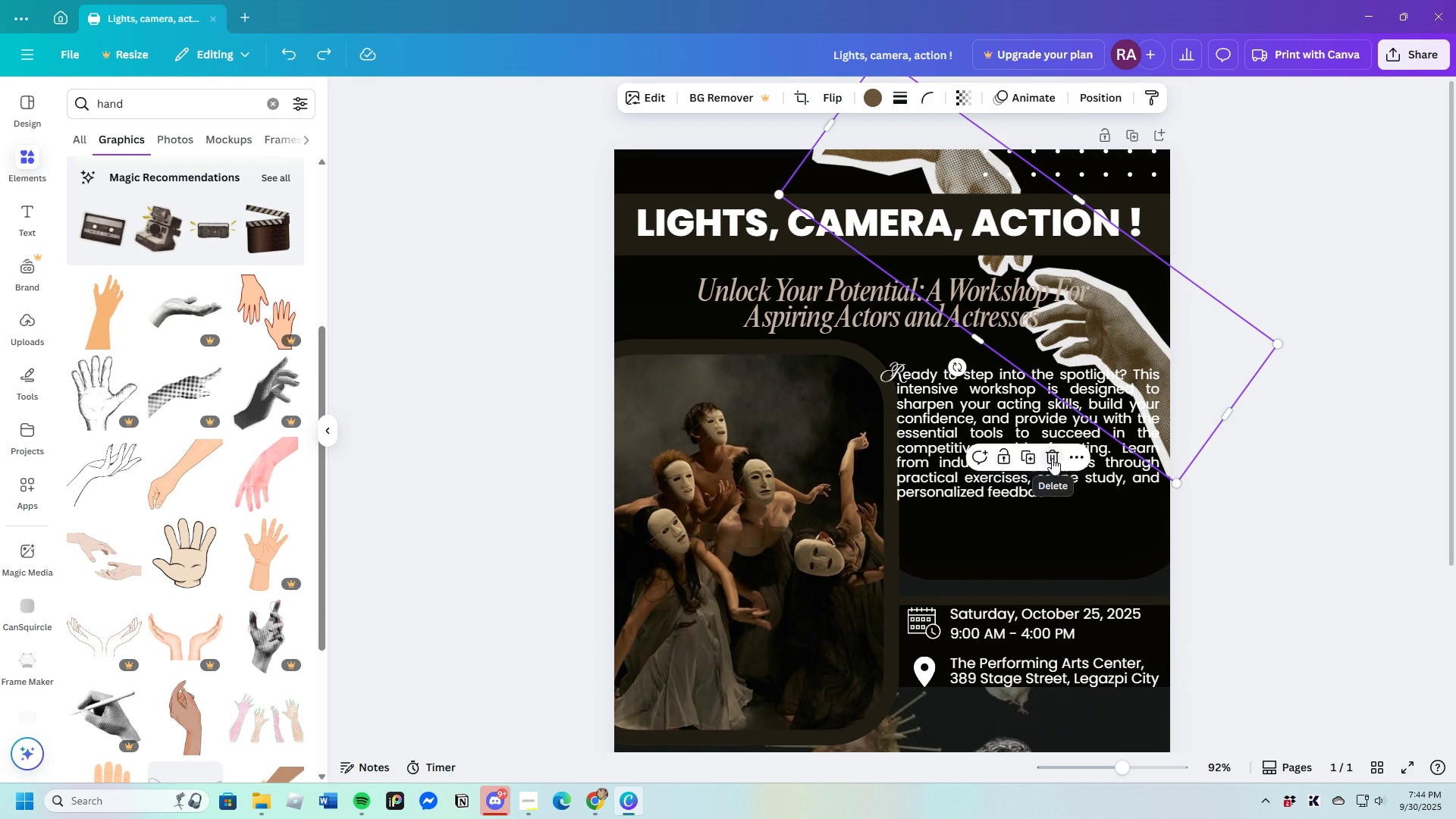 
scroll: coordinate [233, 563], scroll_direction: down, amount: 9.0
 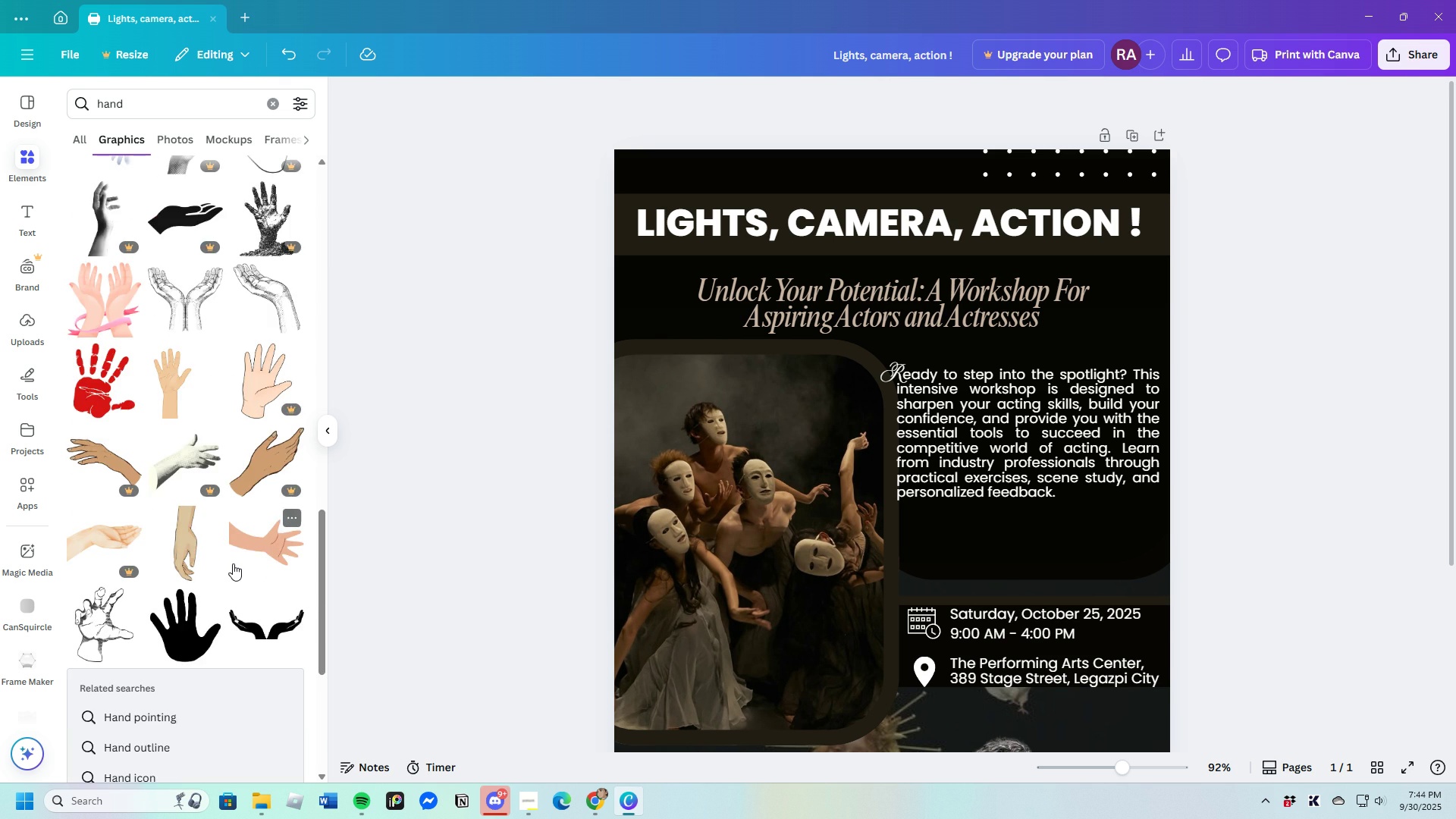 
scroll: coordinate [233, 563], scroll_direction: up, amount: 15.0
 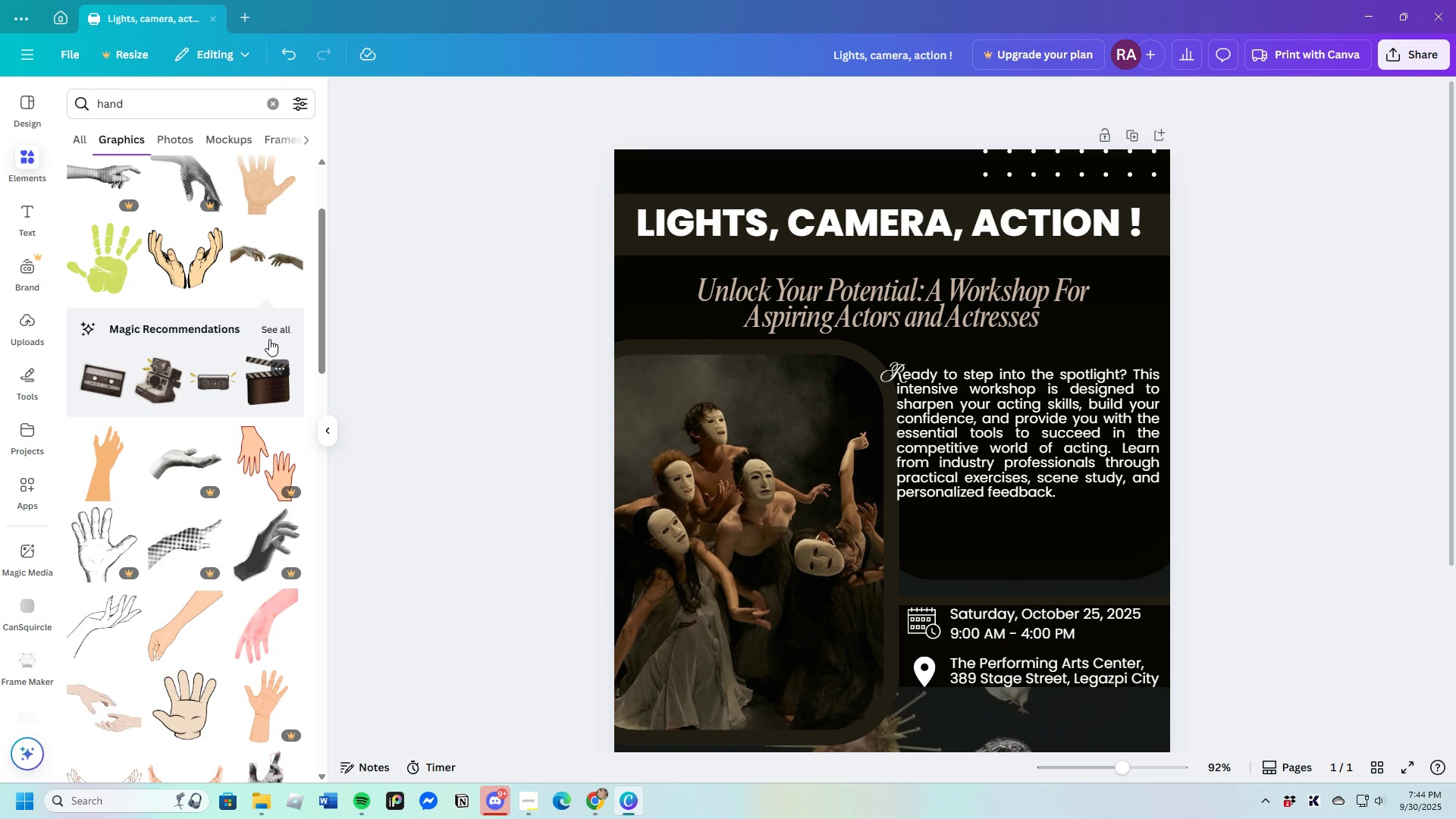 
left_click([272, 327])
 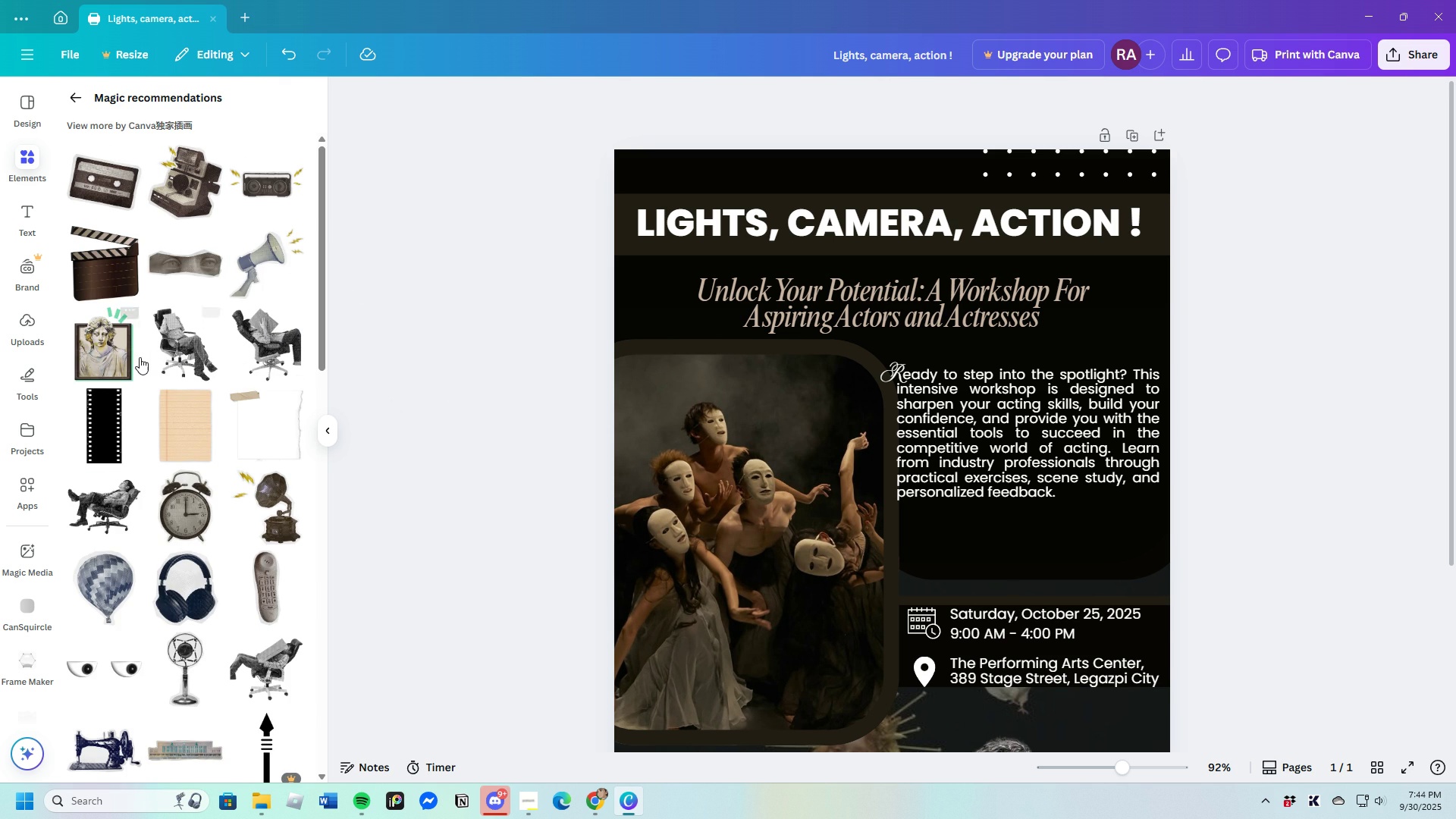 
wait(5.97)
 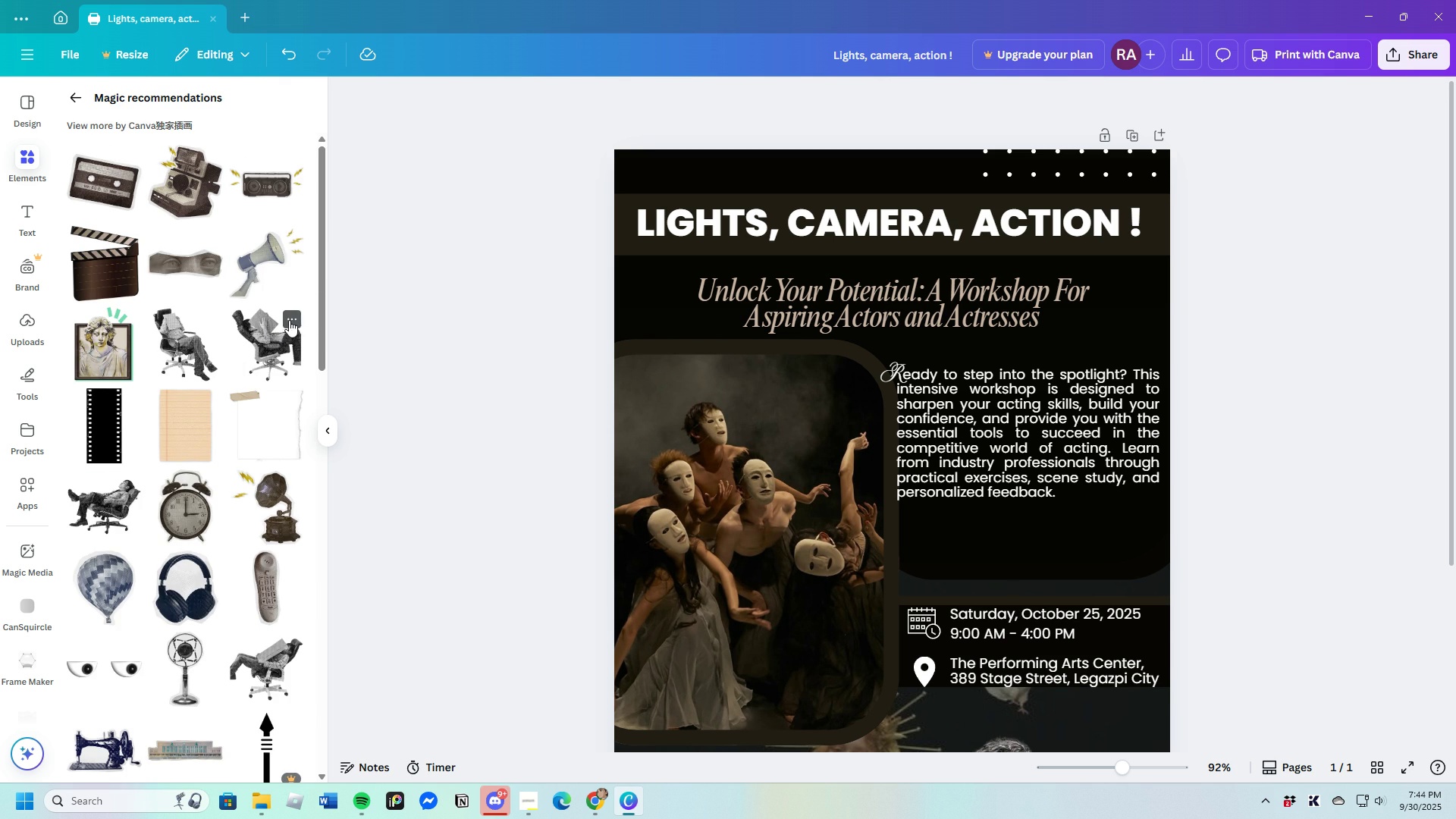 
left_click([108, 254])